 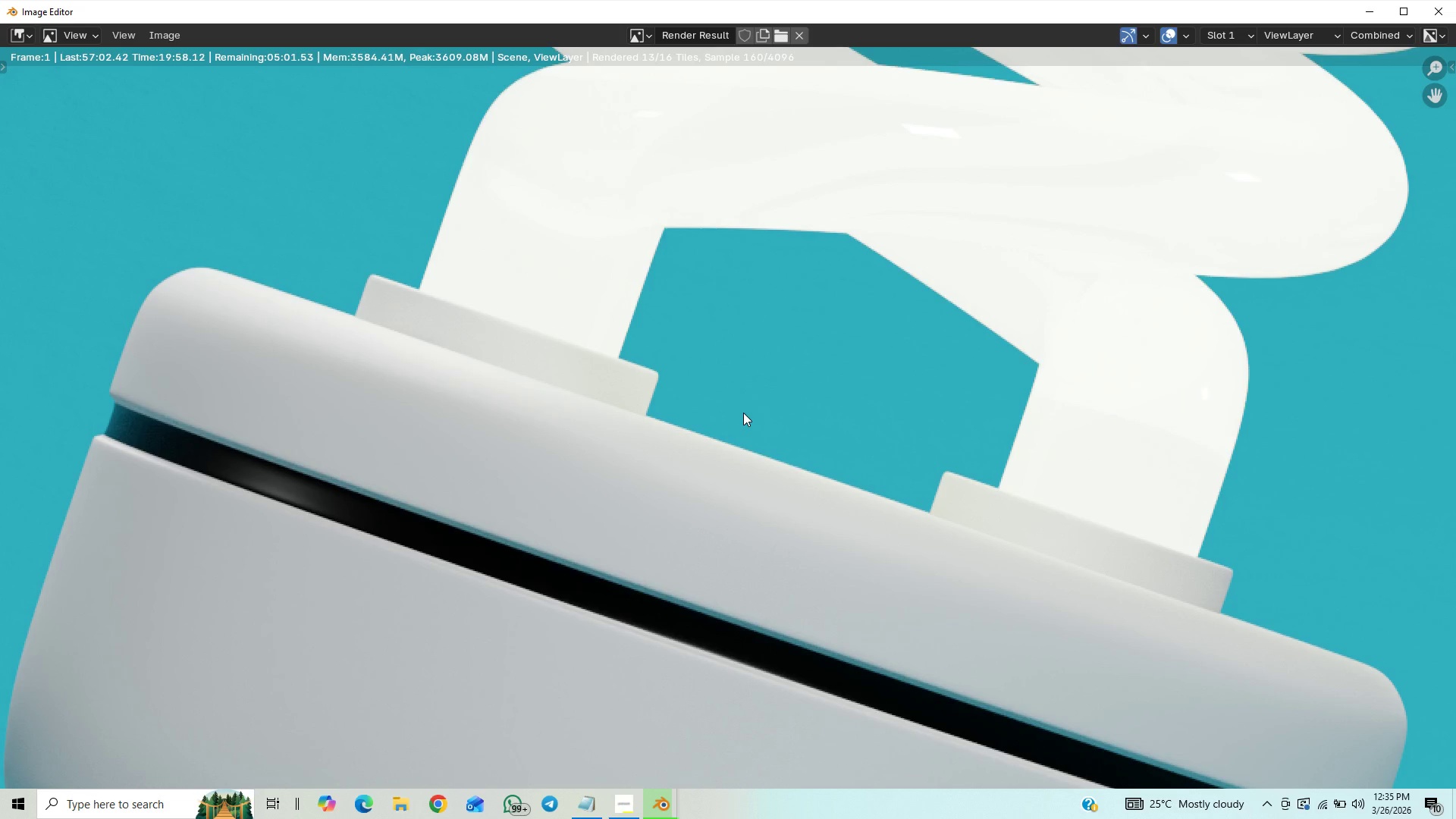 
scroll: coordinate [726, 419], scroll_direction: down, amount: 7.0
 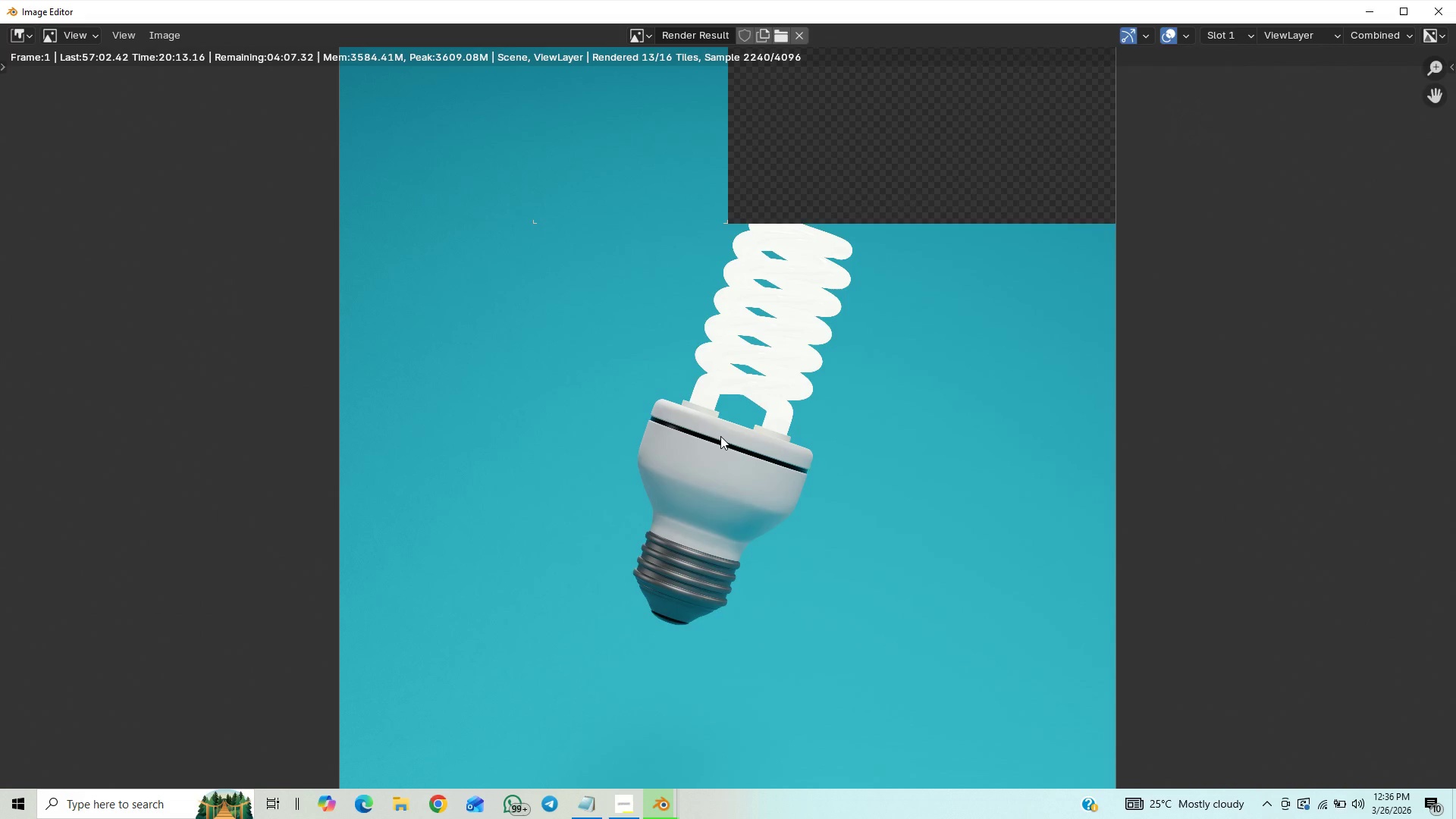 
wait(5.01)
 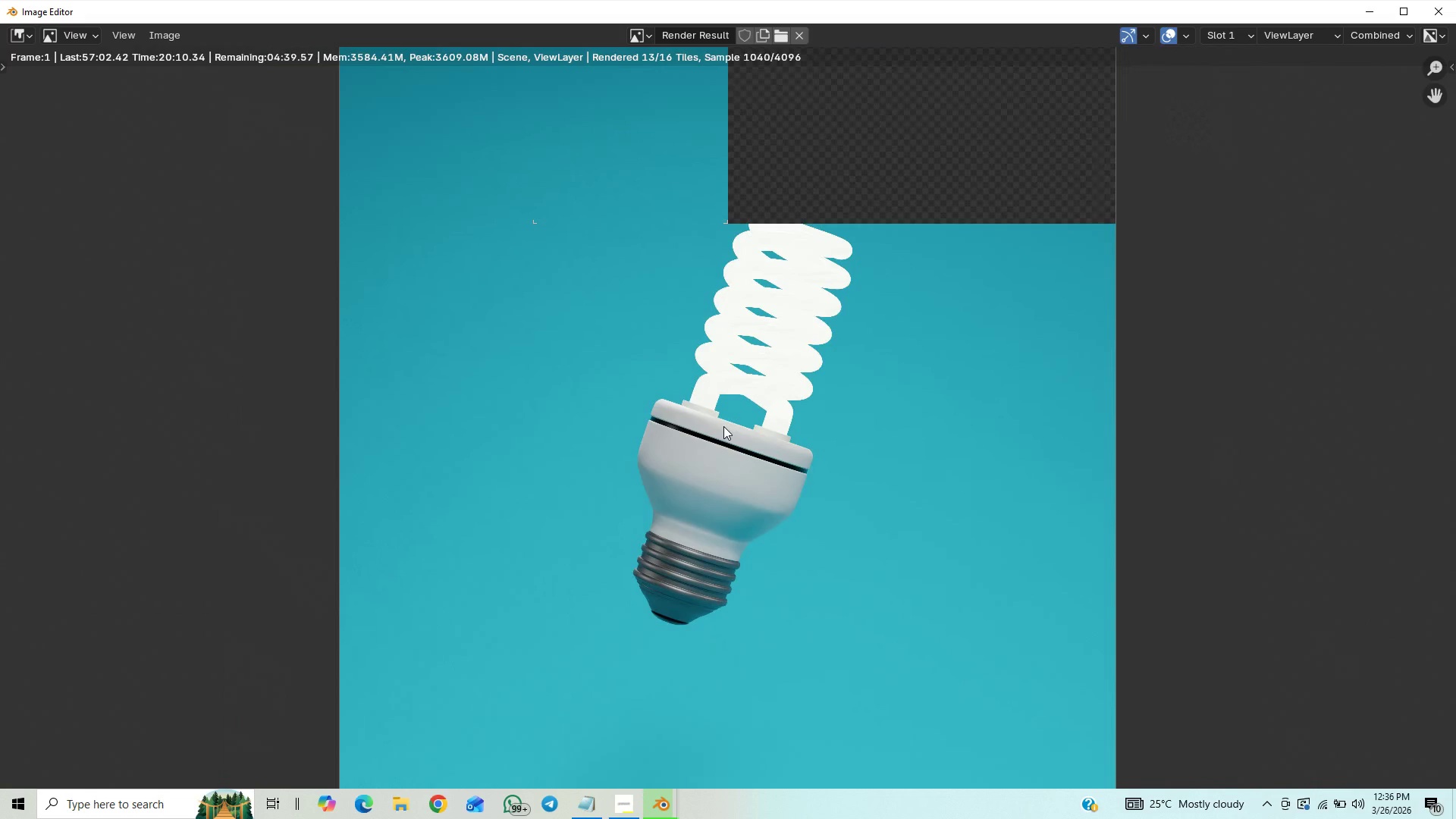 
scroll: coordinate [720, 436], scroll_direction: down, amount: 1.0
 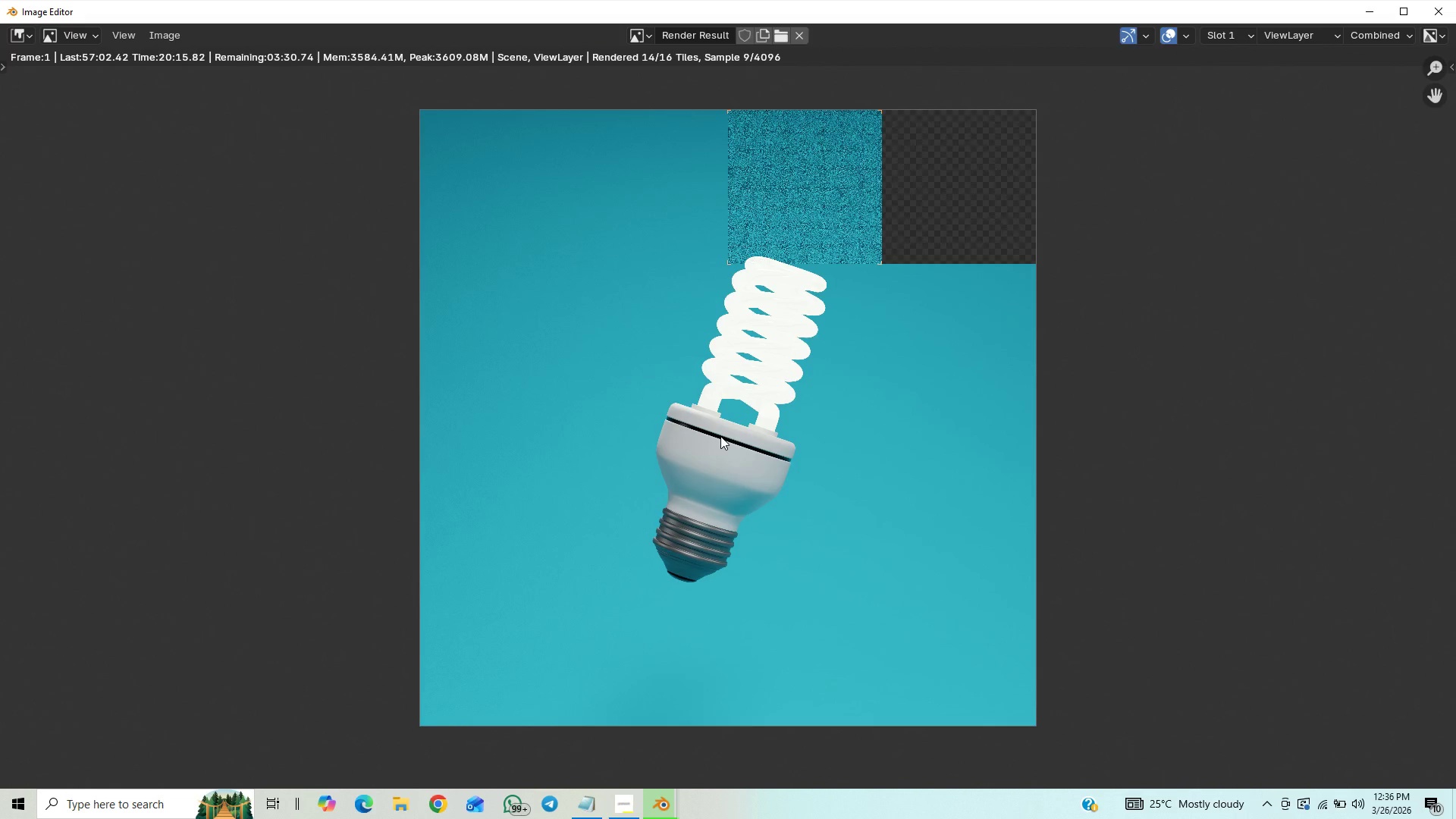 
scroll: coordinate [720, 438], scroll_direction: up, amount: 1.0
 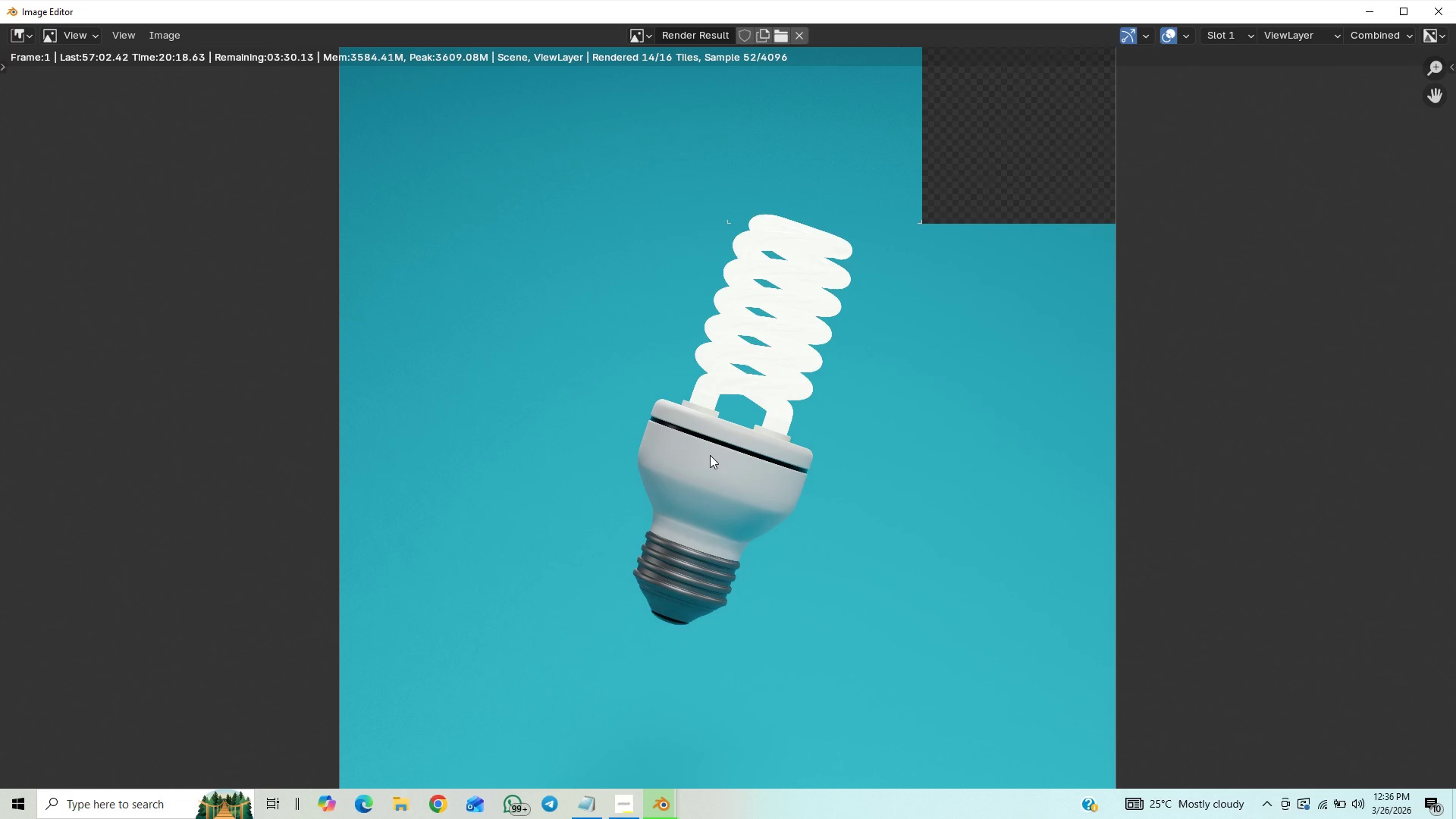 
scroll: coordinate [710, 455], scroll_direction: down, amount: 11.0
 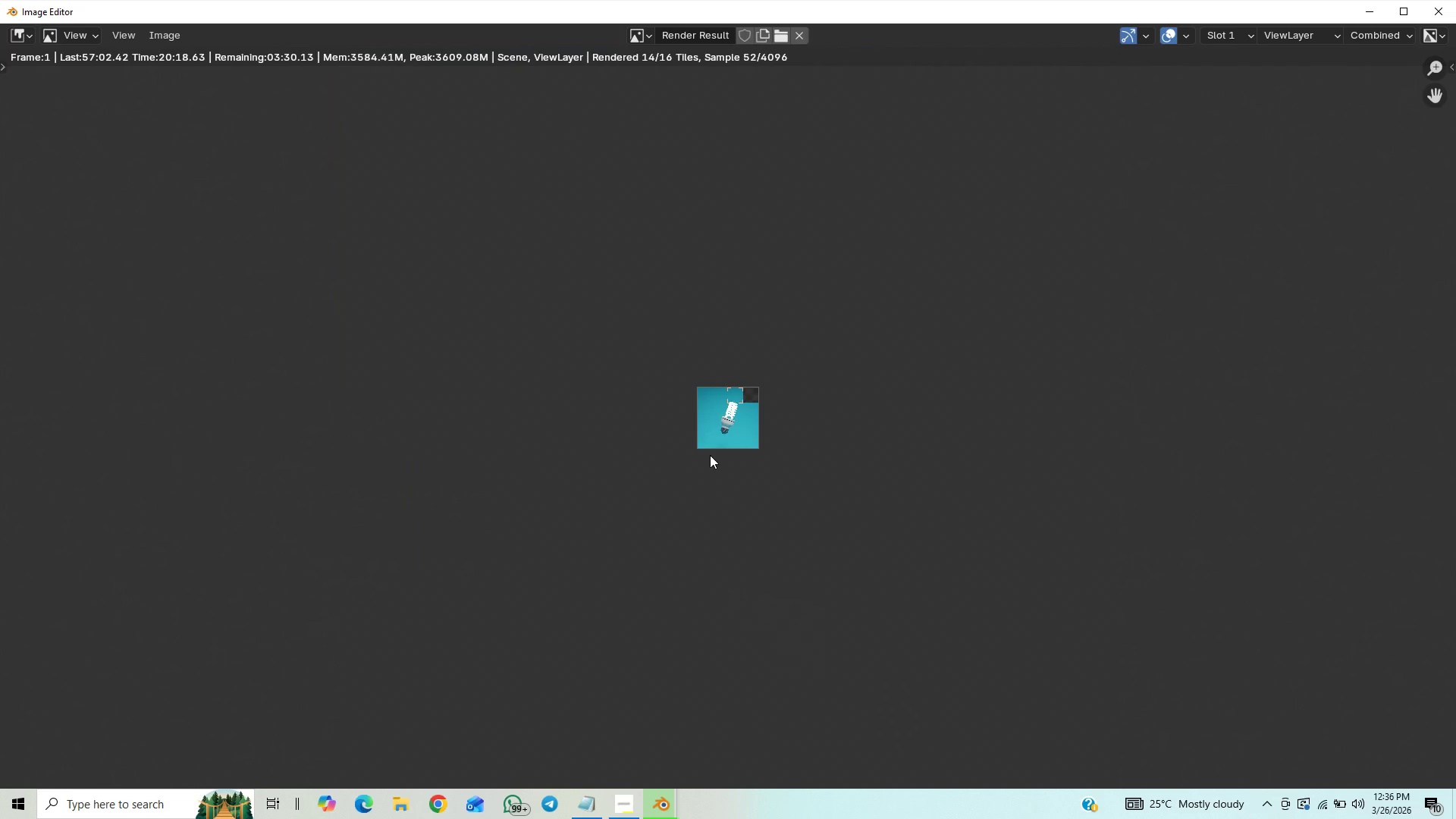 
scroll: coordinate [704, 470], scroll_direction: up, amount: 16.0
 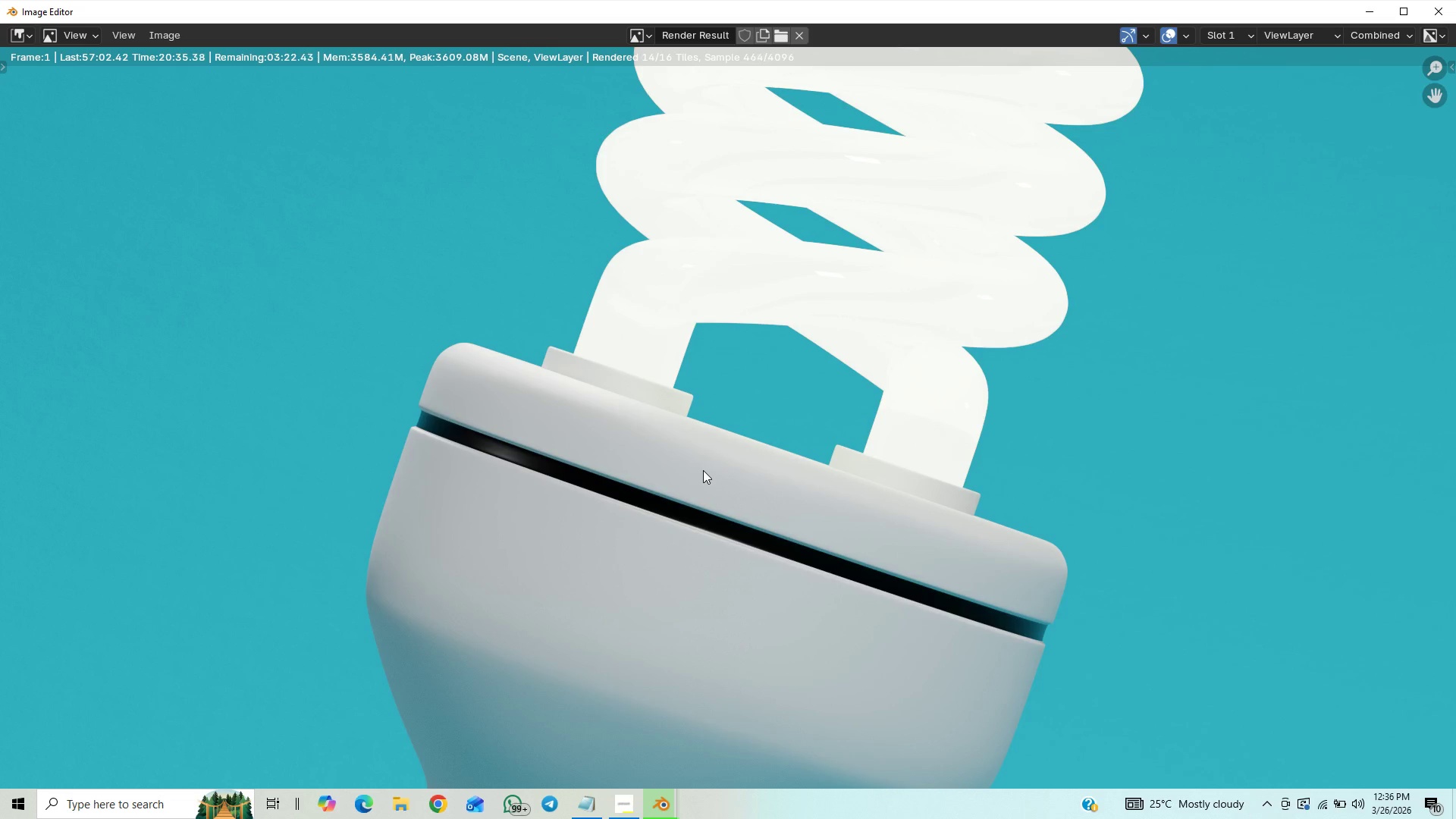 
wait(7.32)
 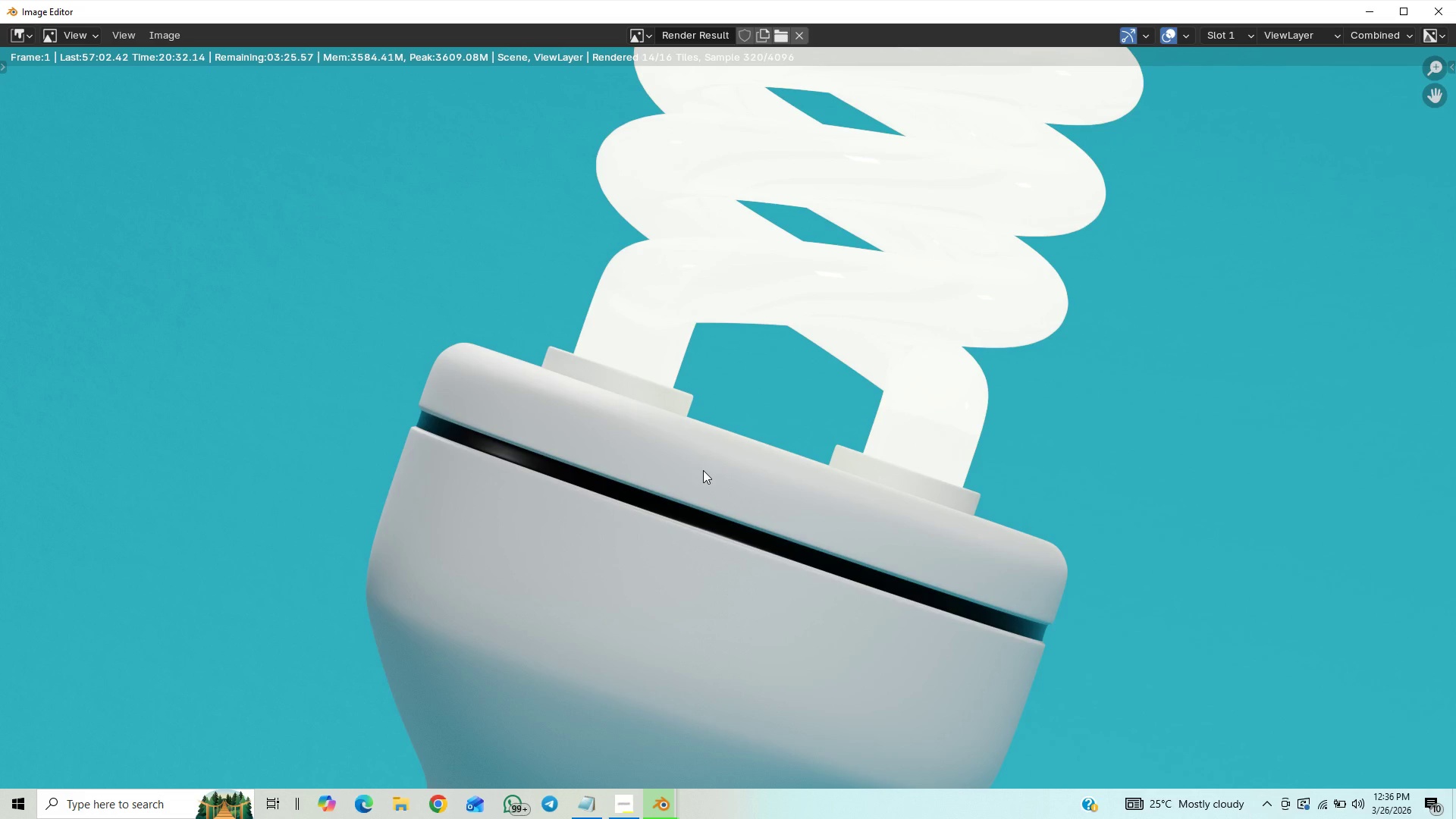 
scroll: coordinate [703, 470], scroll_direction: down, amount: 1.0
 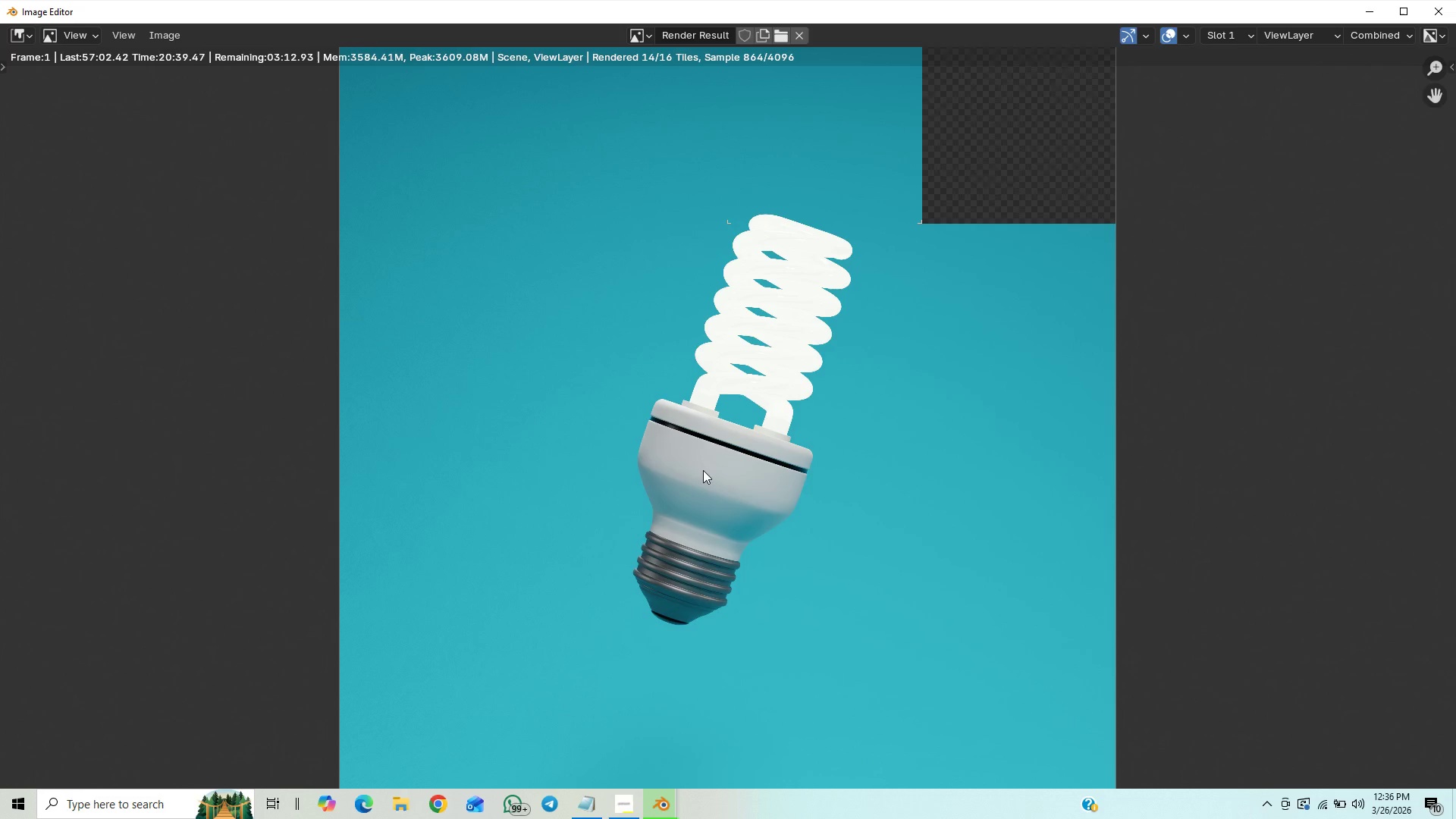 
scroll: coordinate [703, 470], scroll_direction: up, amount: 9.0
 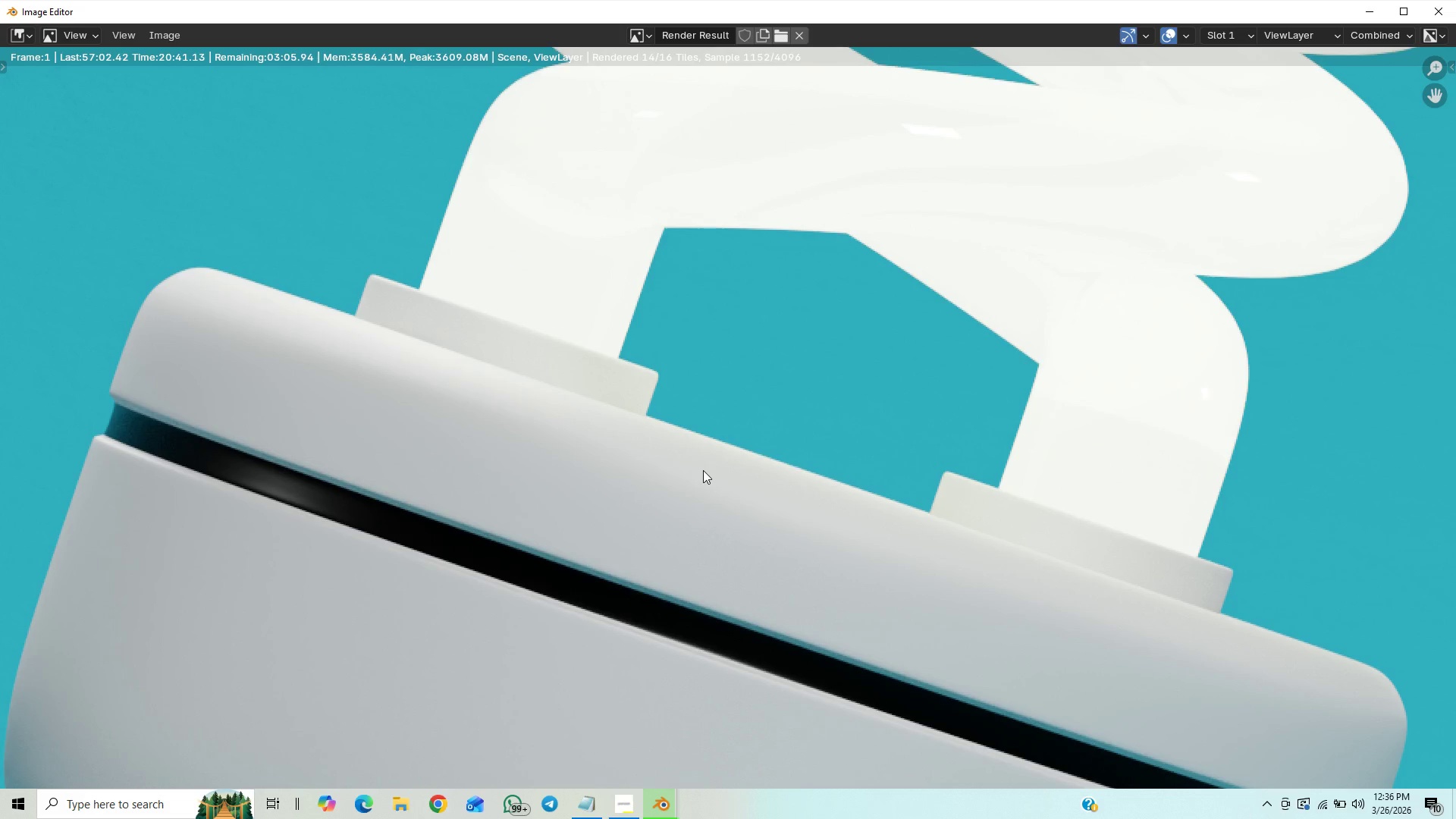 
scroll: coordinate [703, 470], scroll_direction: down, amount: 3.0
 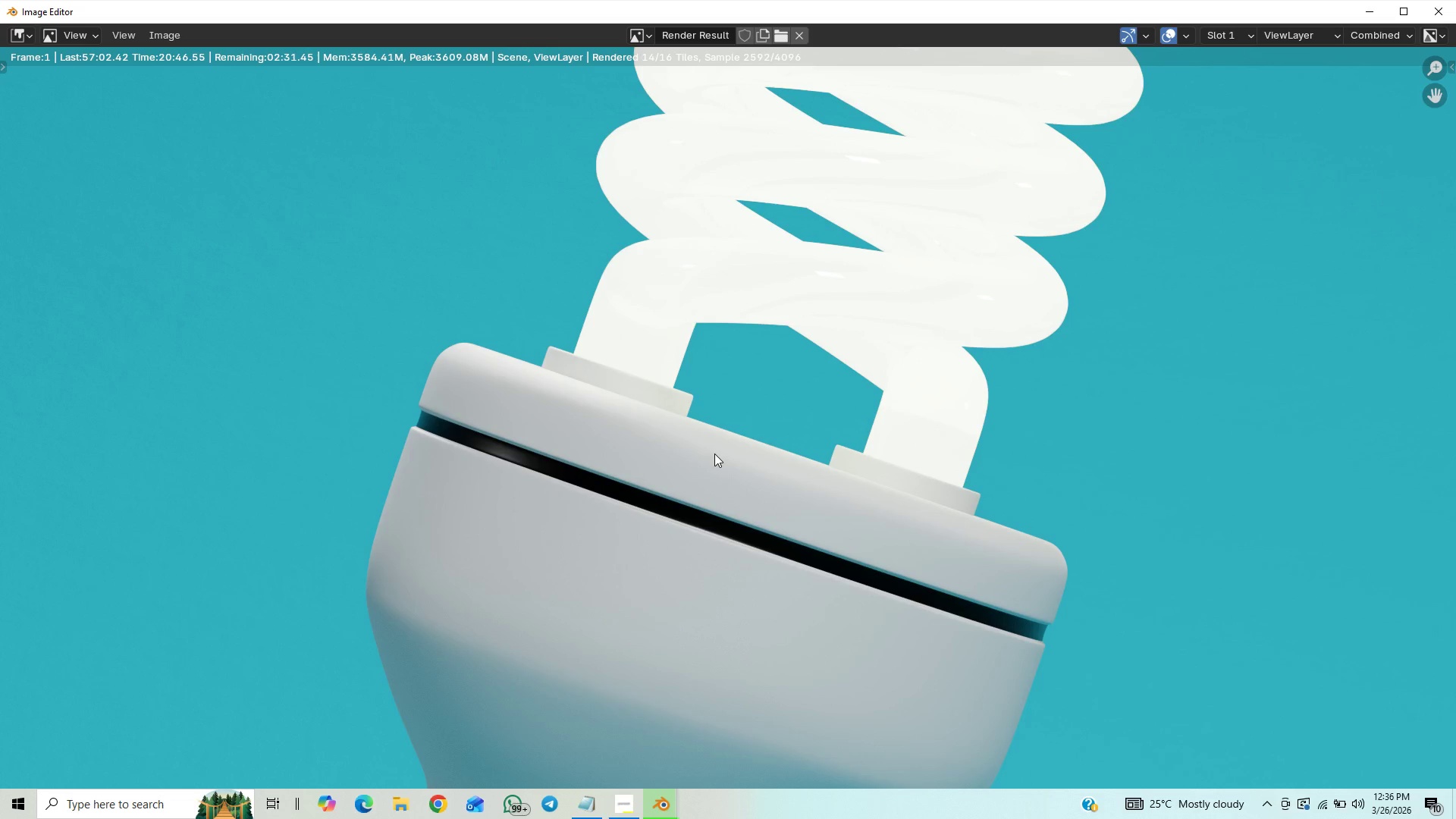 
wait(6.17)
 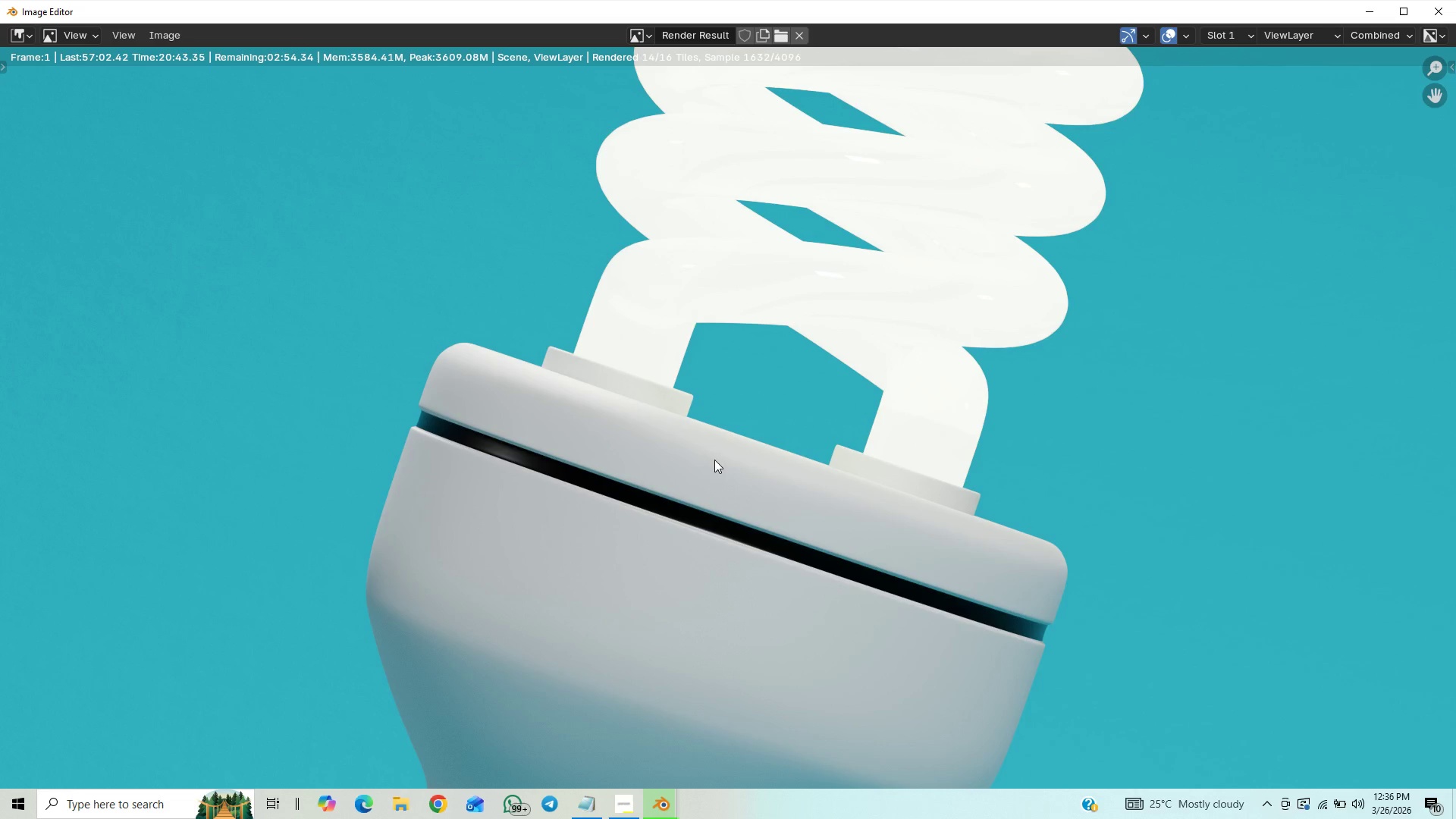 
scroll: coordinate [709, 462], scroll_direction: down, amount: 1.0
 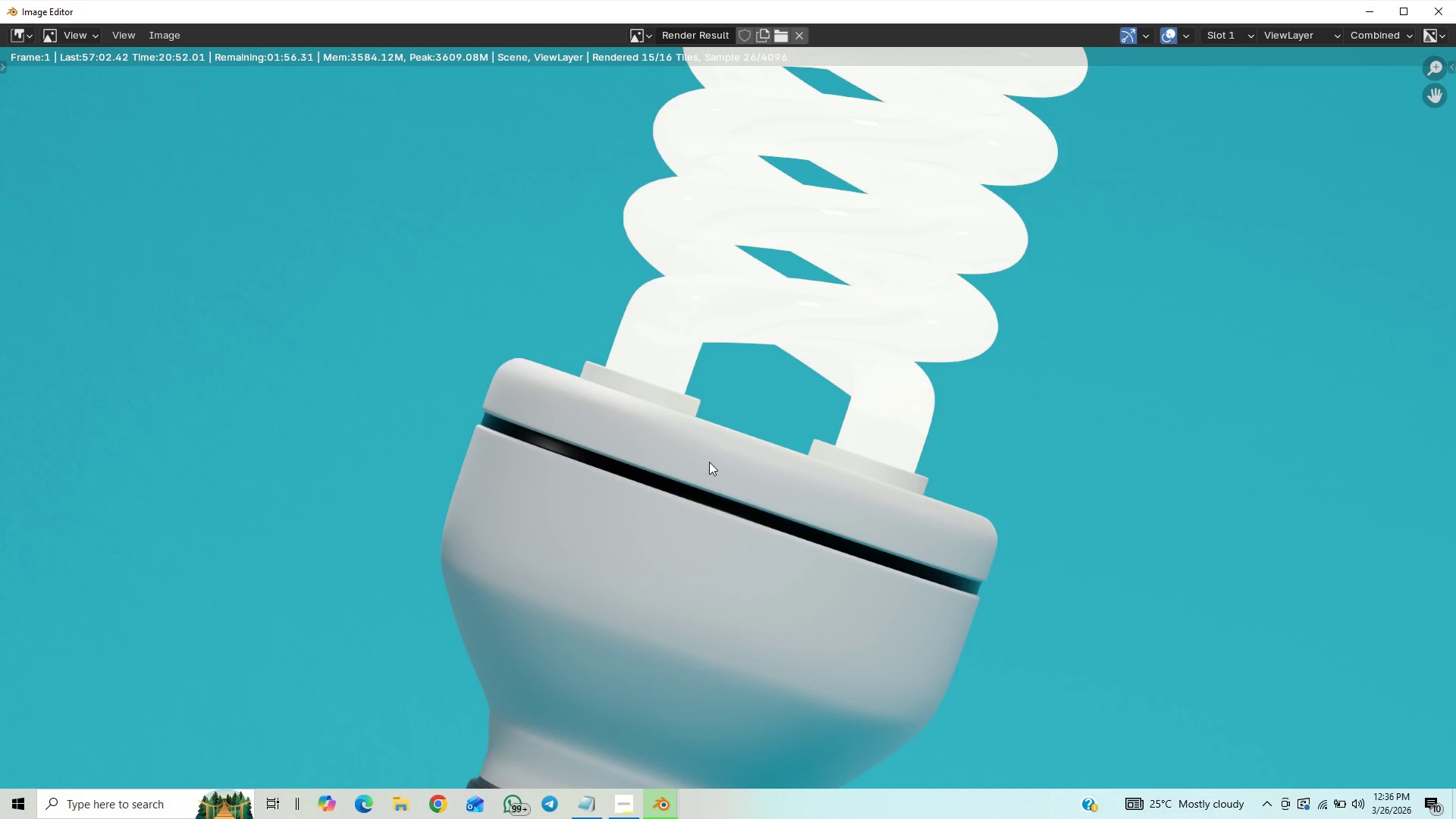 
wait(9.06)
 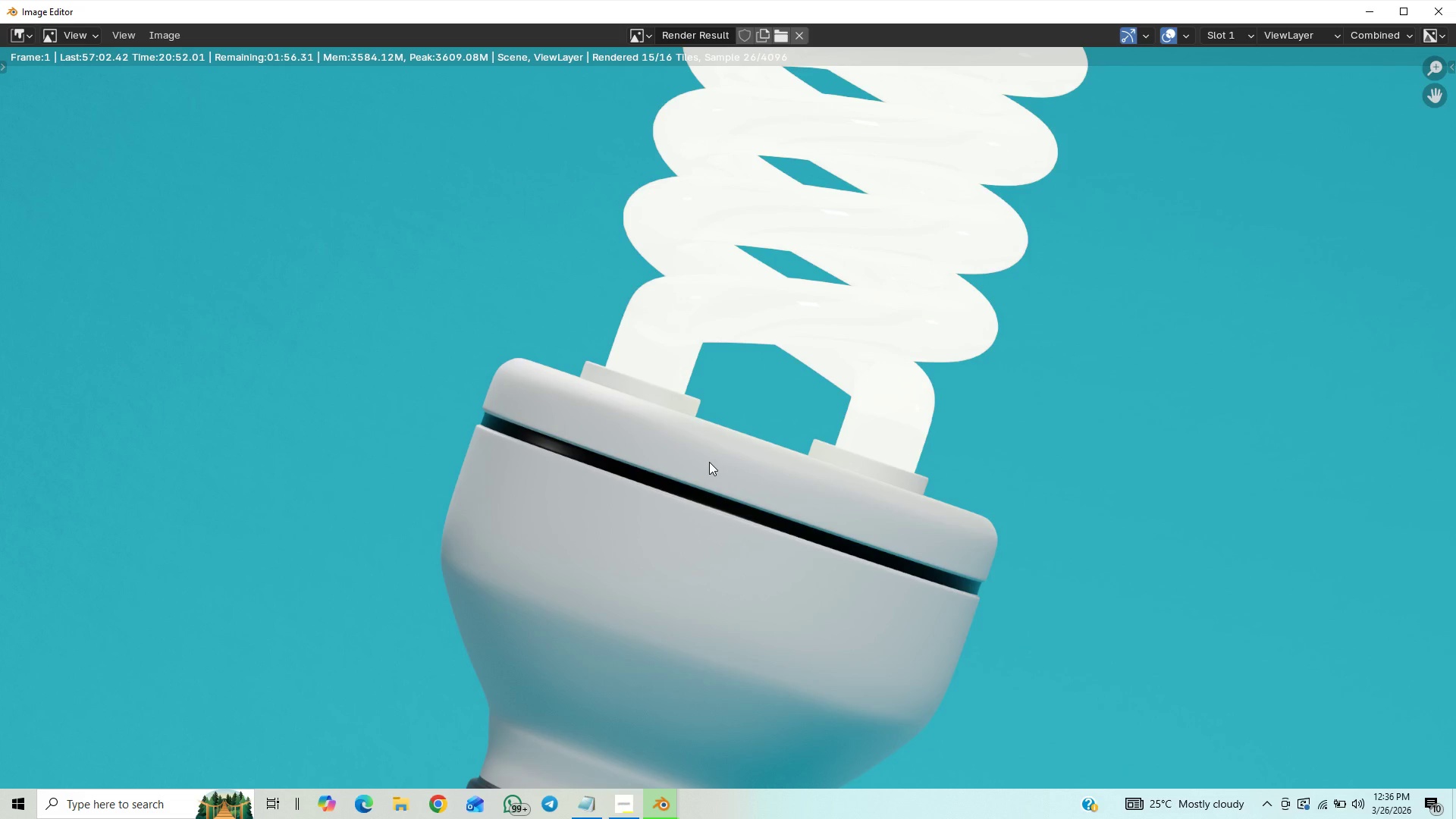 
scroll: coordinate [708, 463], scroll_direction: down, amount: 1.0
 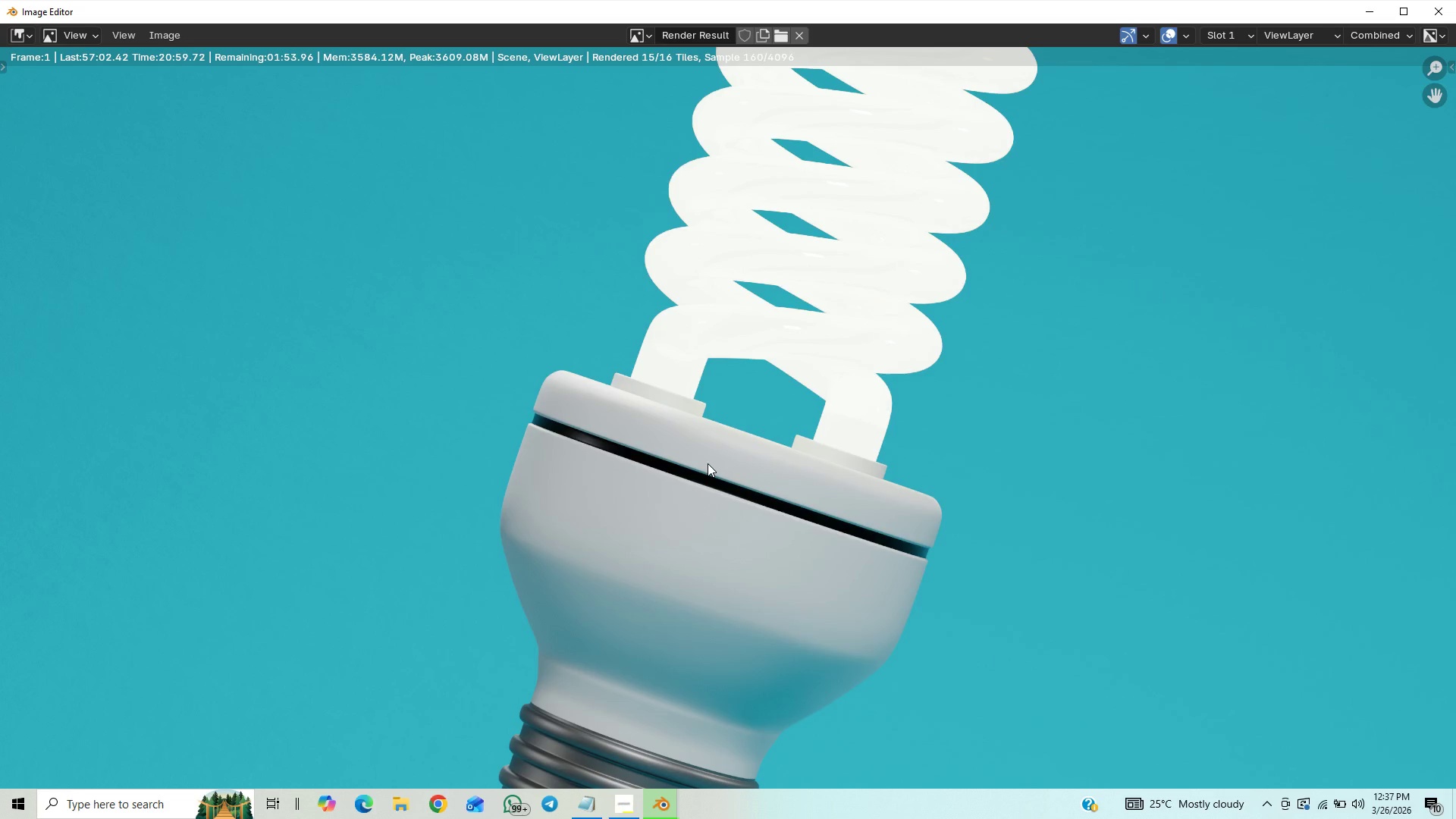 
scroll: coordinate [706, 462], scroll_direction: up, amount: 2.0
 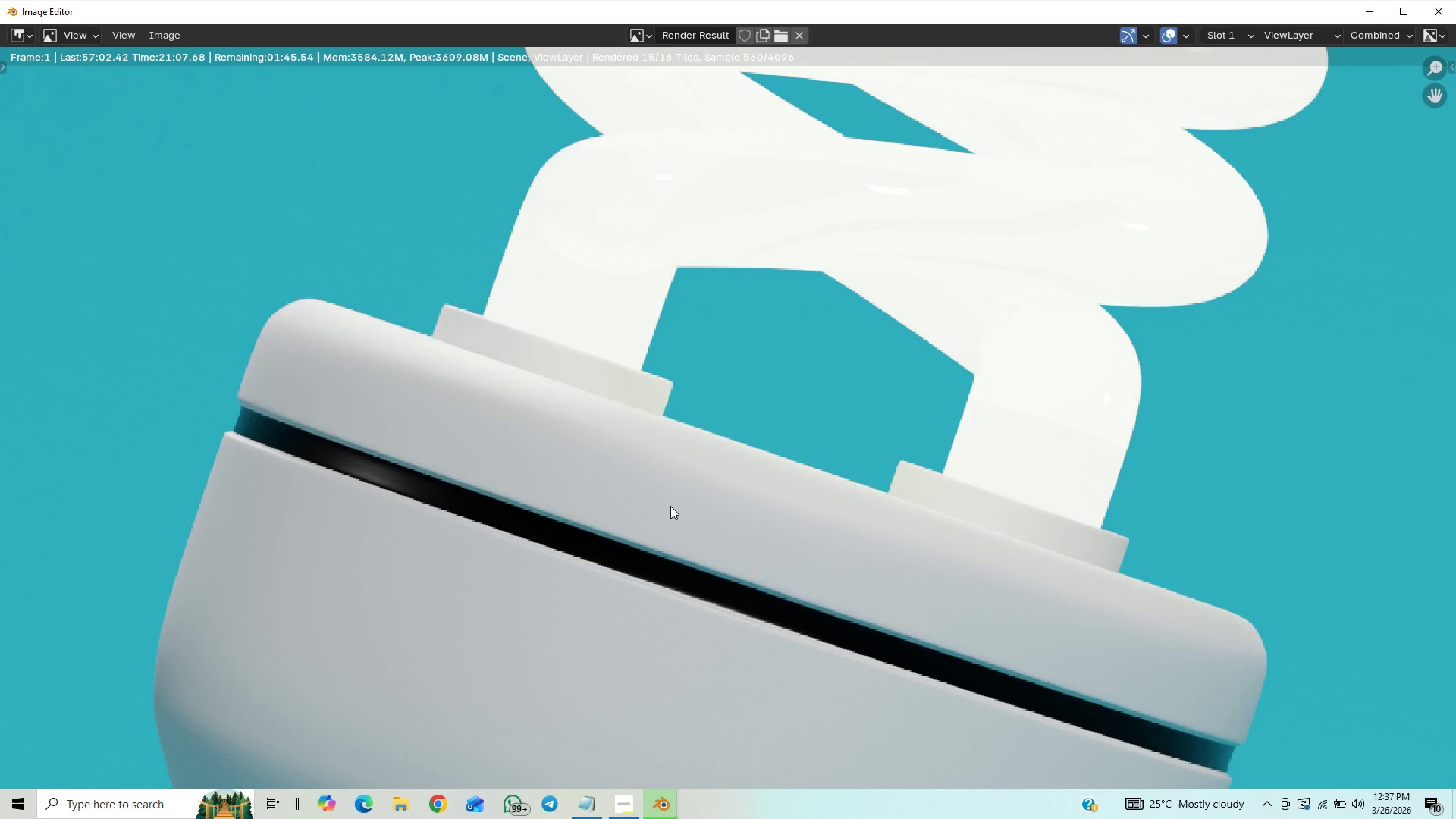 
wait(6.05)
 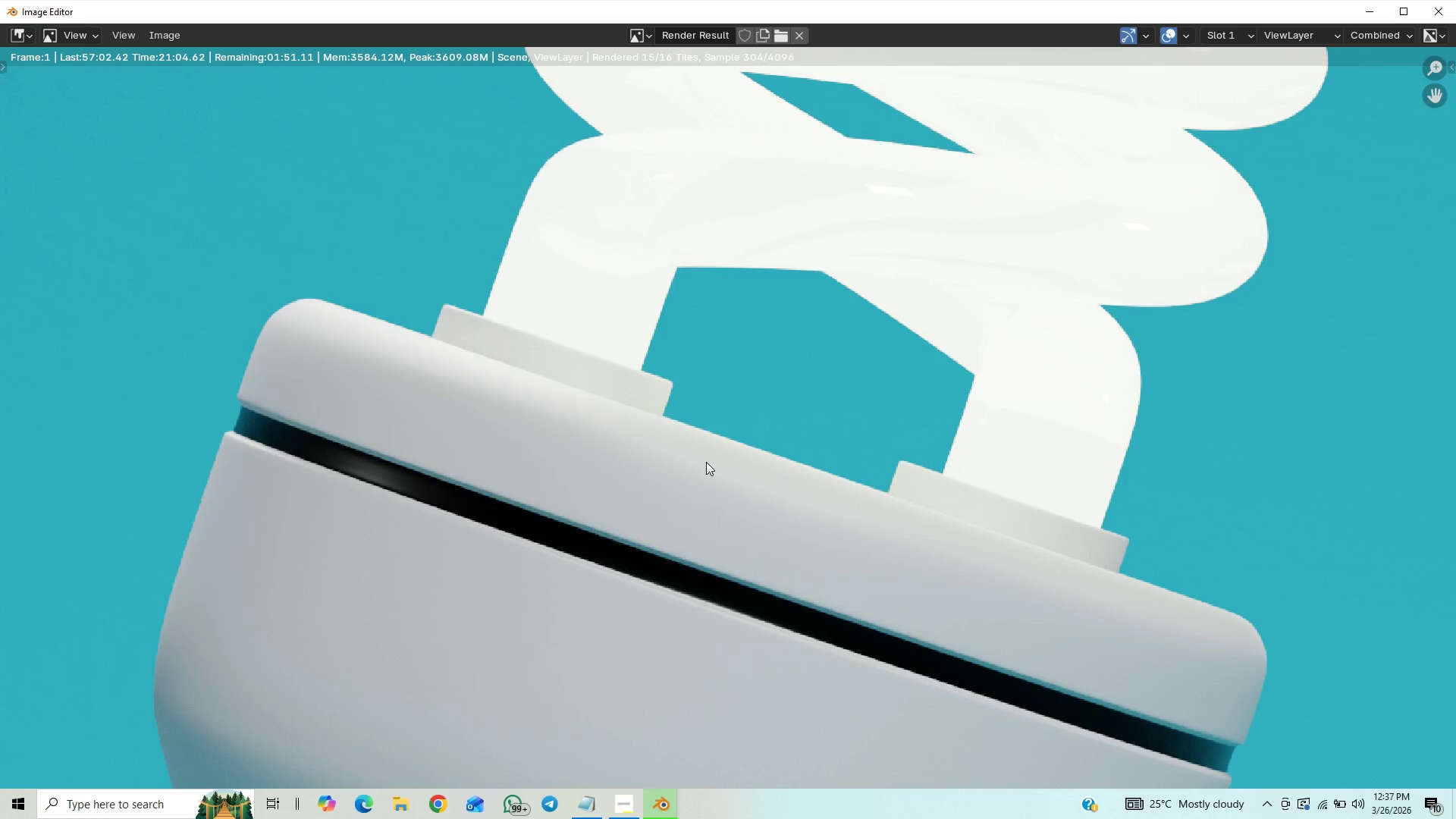 
scroll: coordinate [670, 500], scroll_direction: down, amount: 5.0
 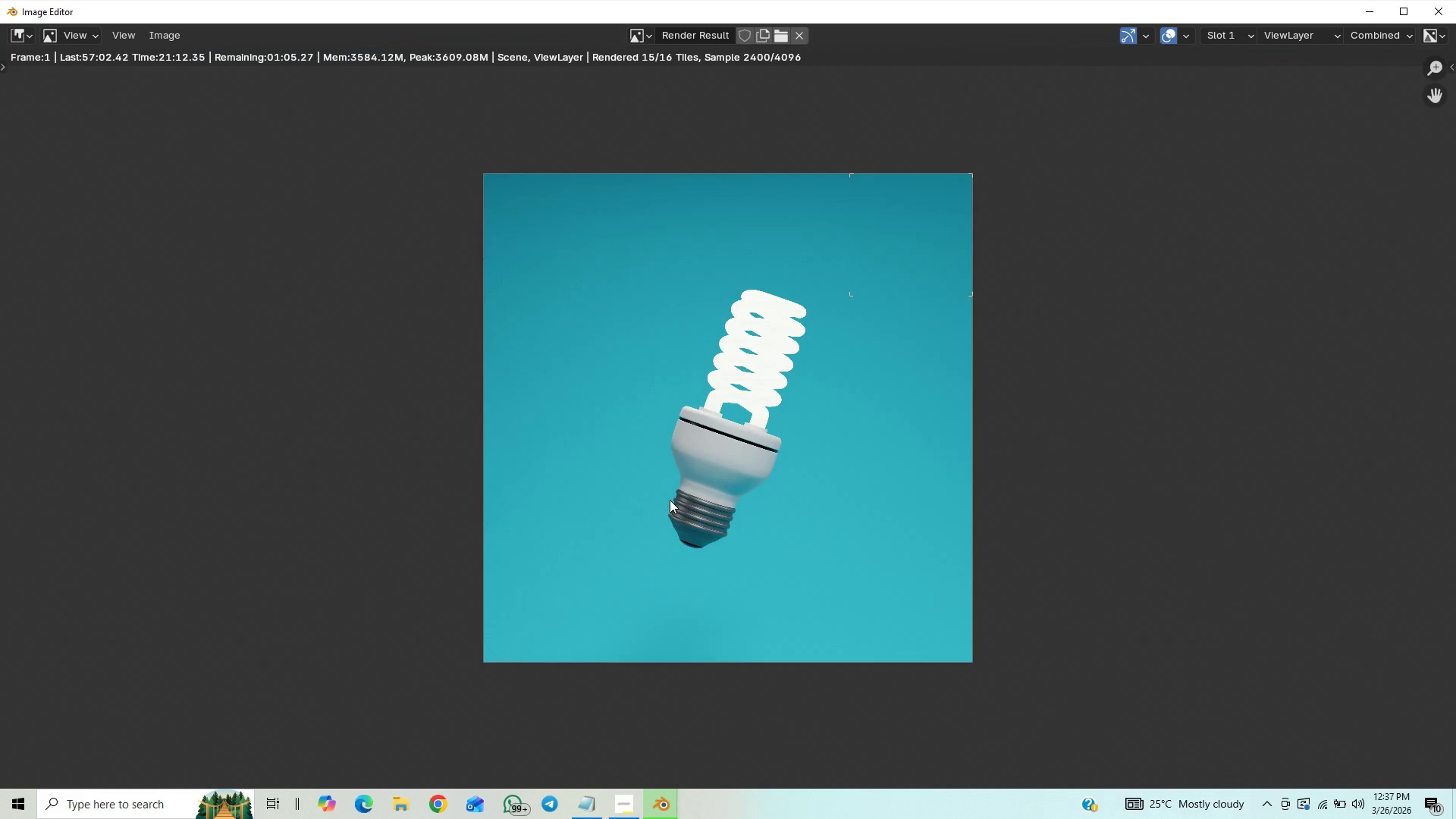 
scroll: coordinate [670, 500], scroll_direction: up, amount: 8.0
 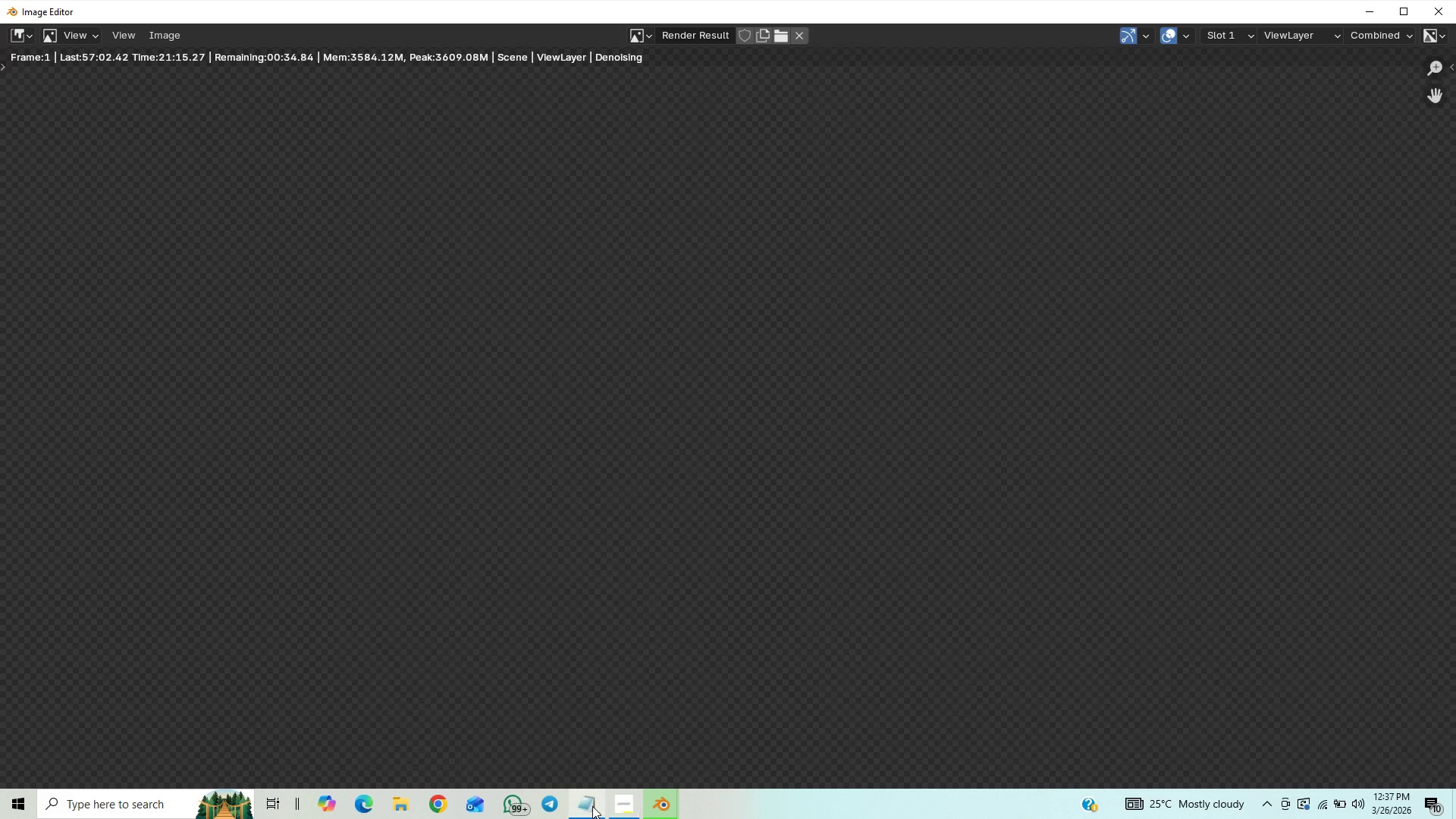 
wait(5.42)
 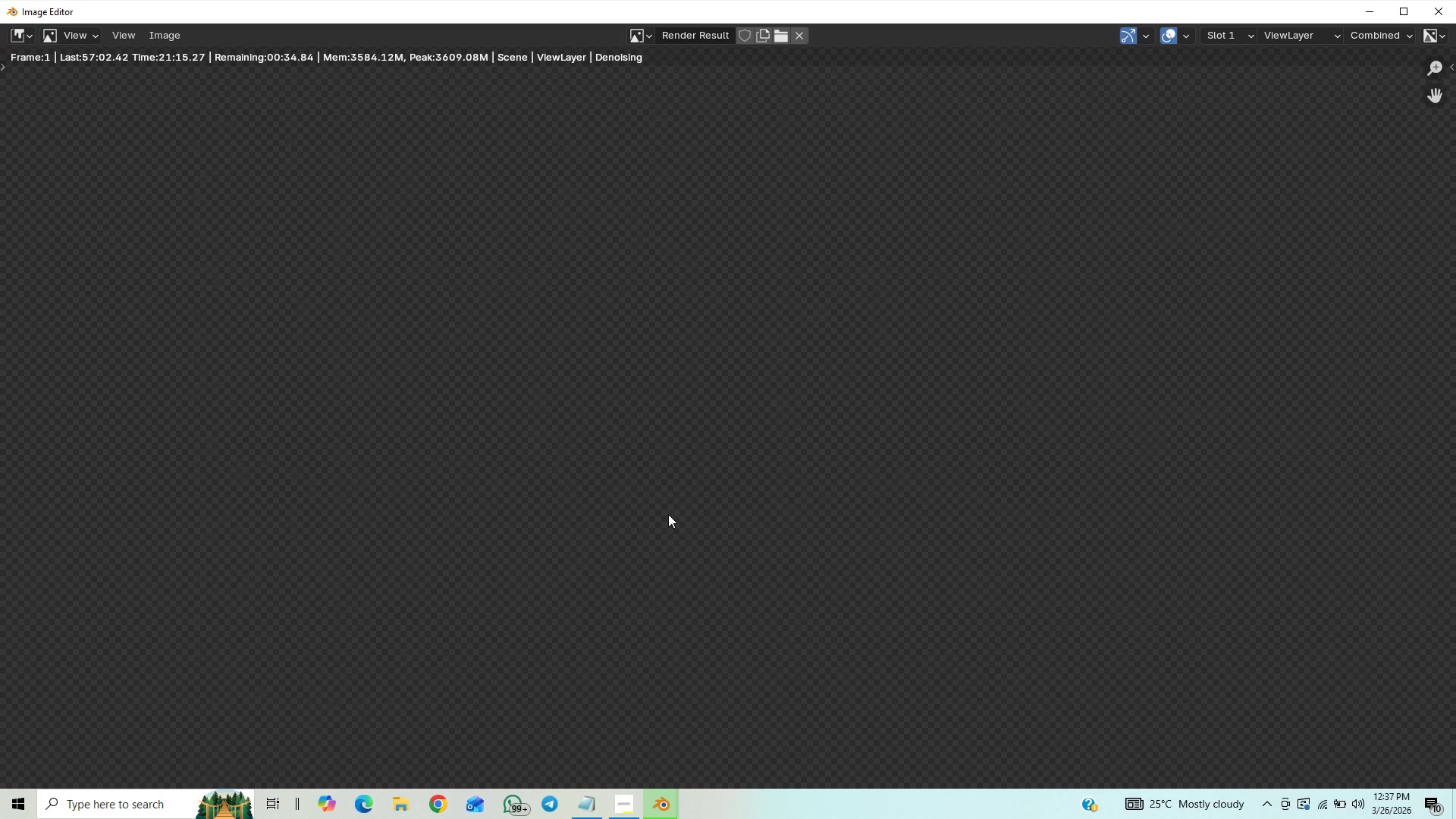 
left_click([610, 799])